 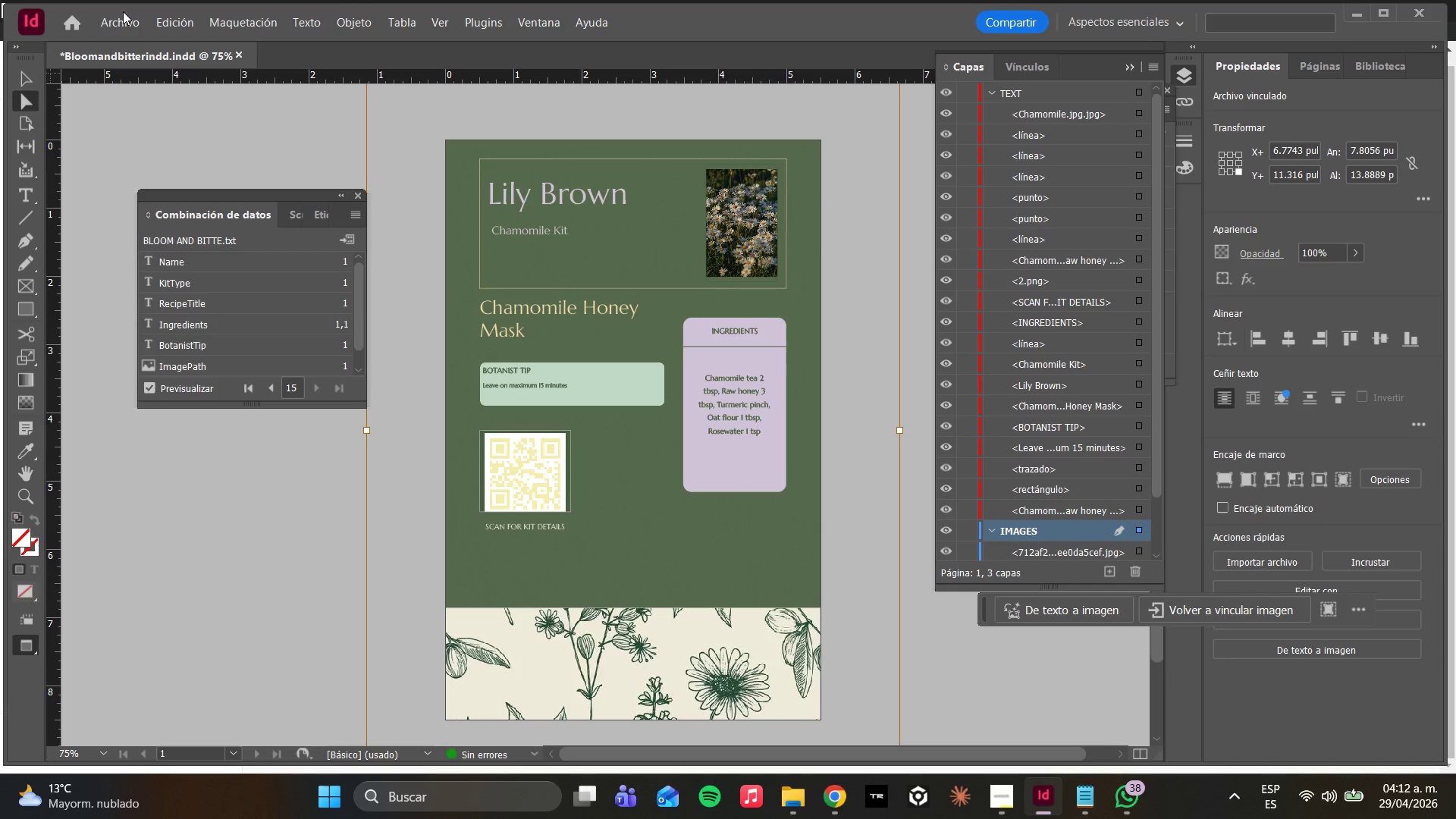 
left_click([120, 14])
 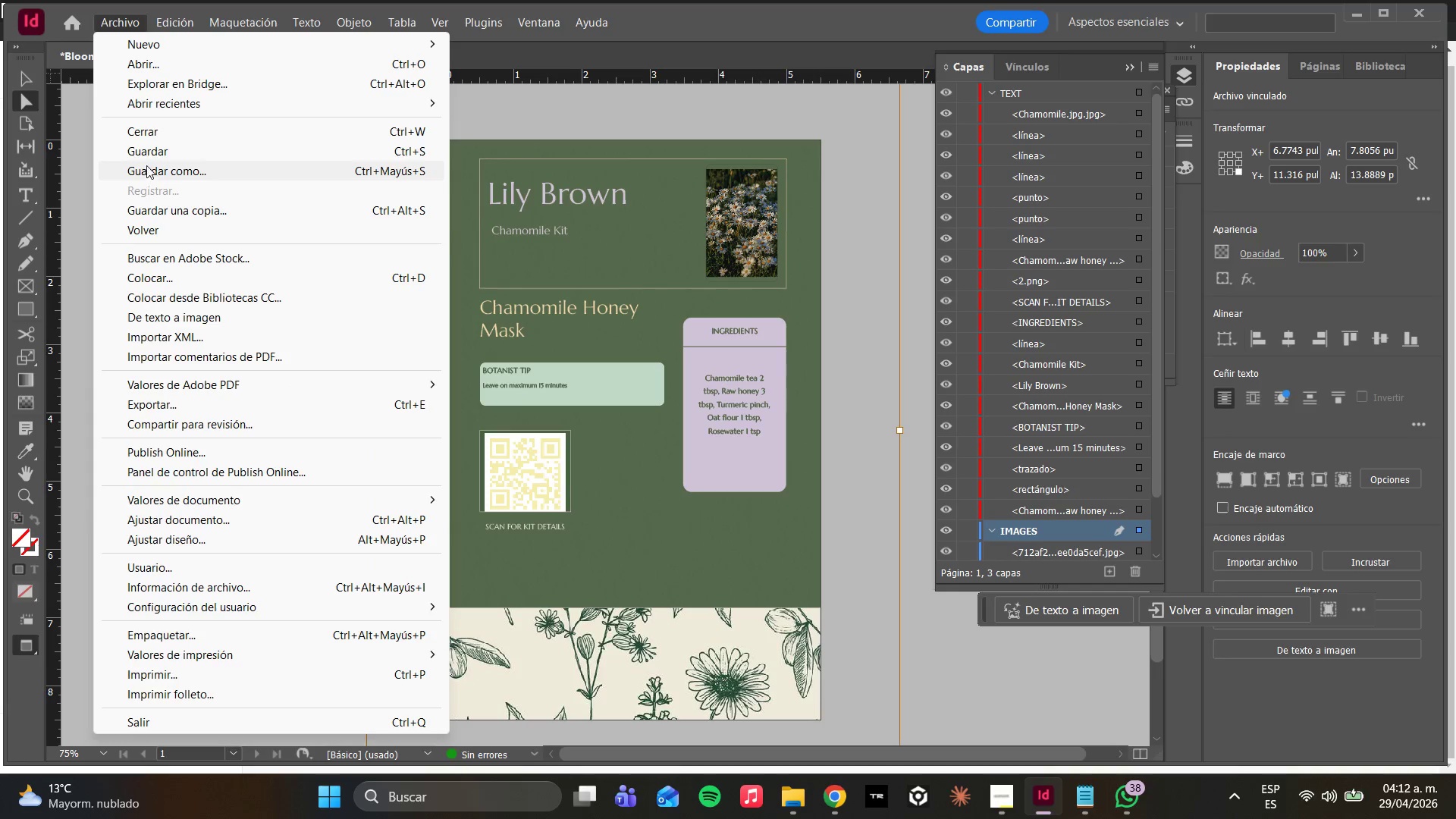 
left_click([145, 155])
 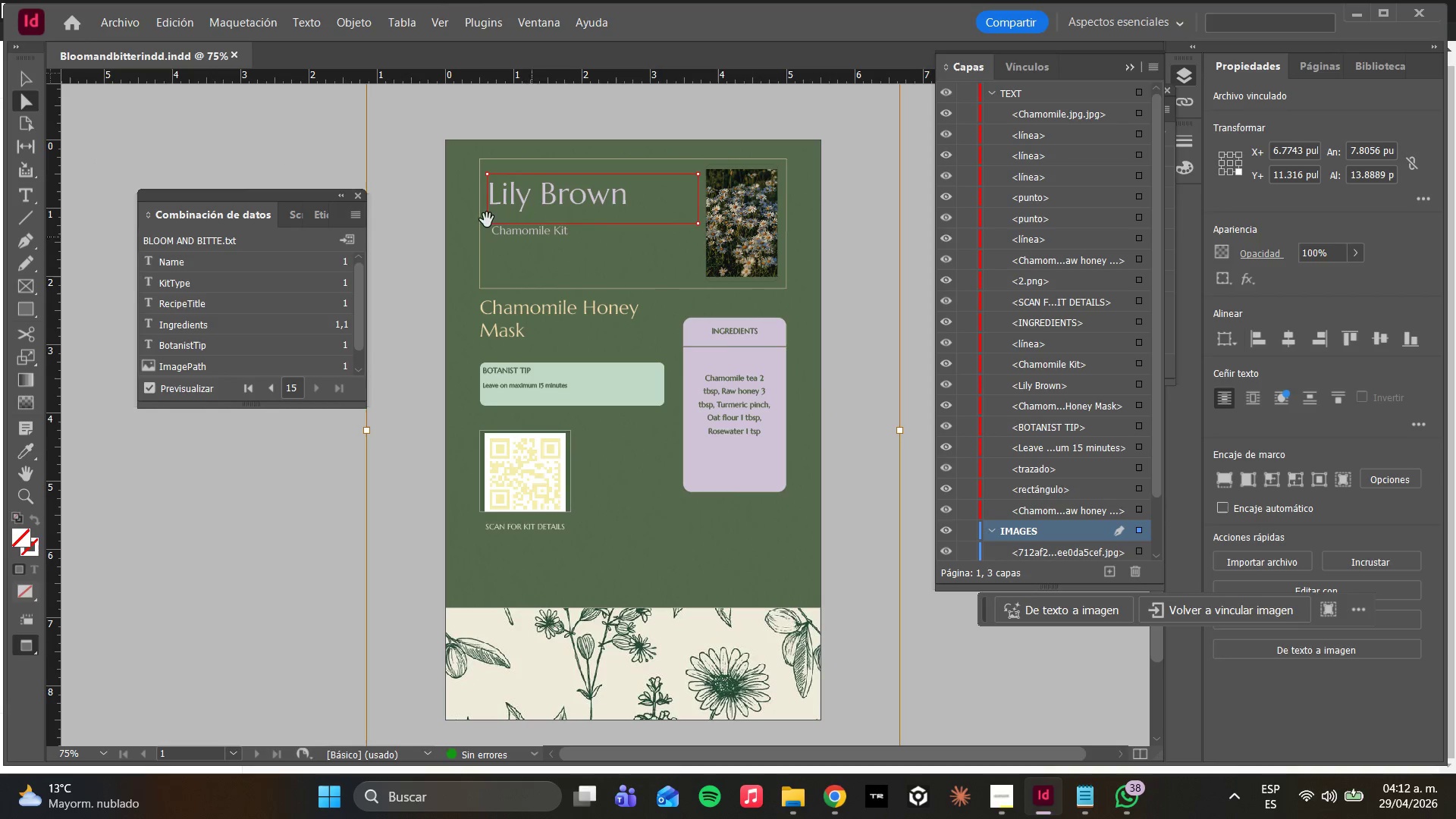 
wait(6.75)
 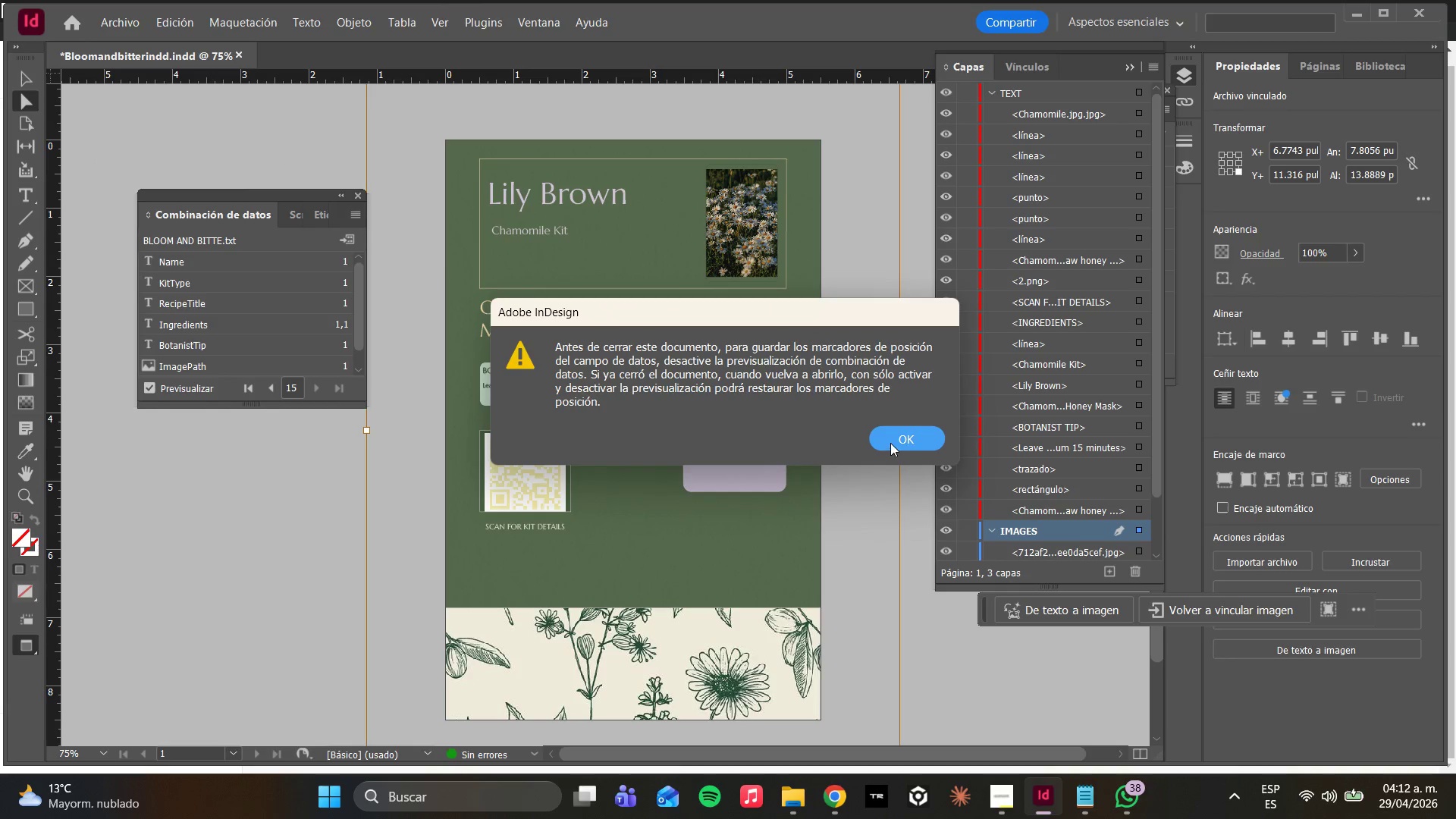 
left_click([1084, 797])
 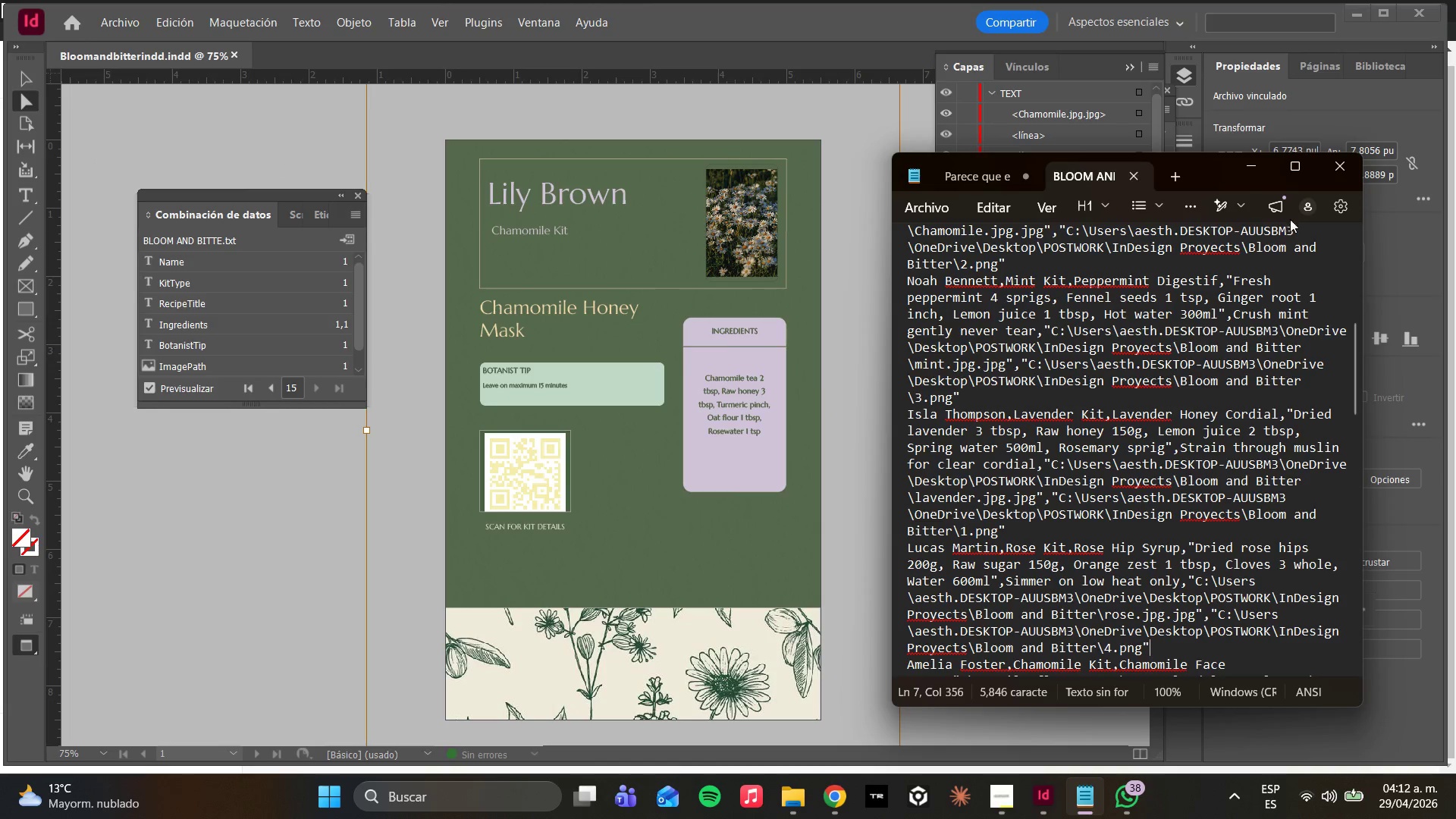 